 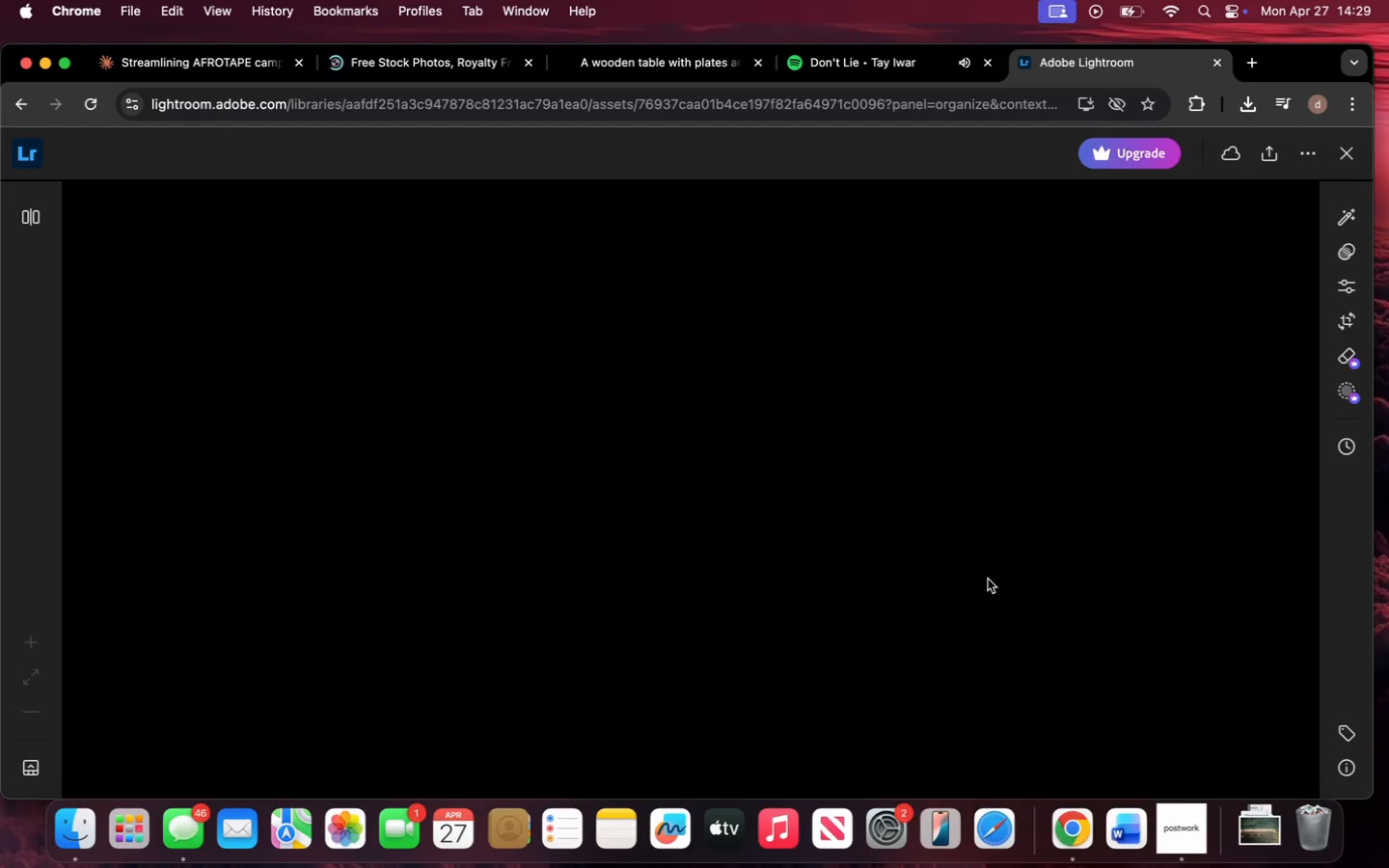 
scroll: coordinate [861, 467], scroll_direction: up, amount: 21.0
 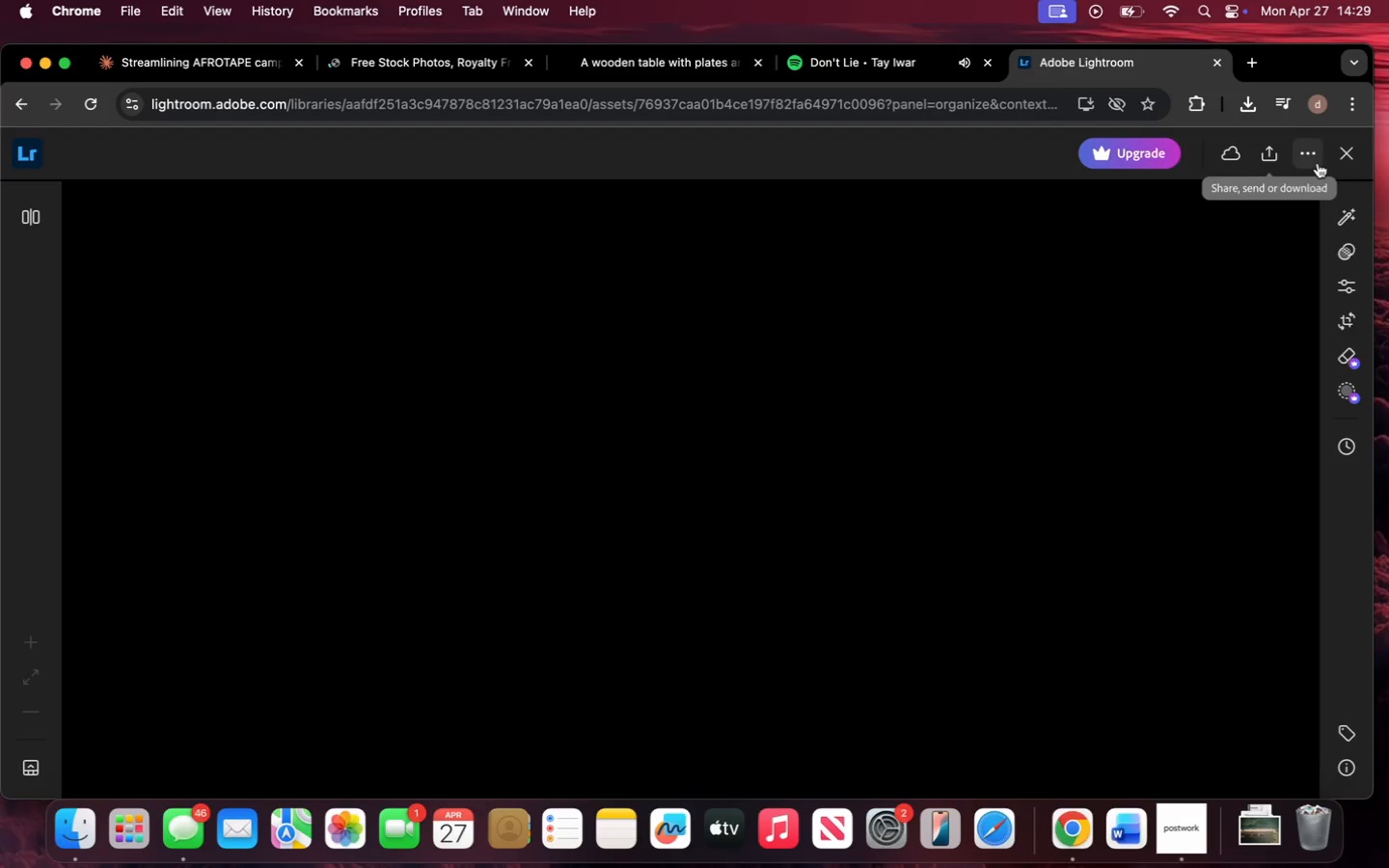 
wait(6.42)
 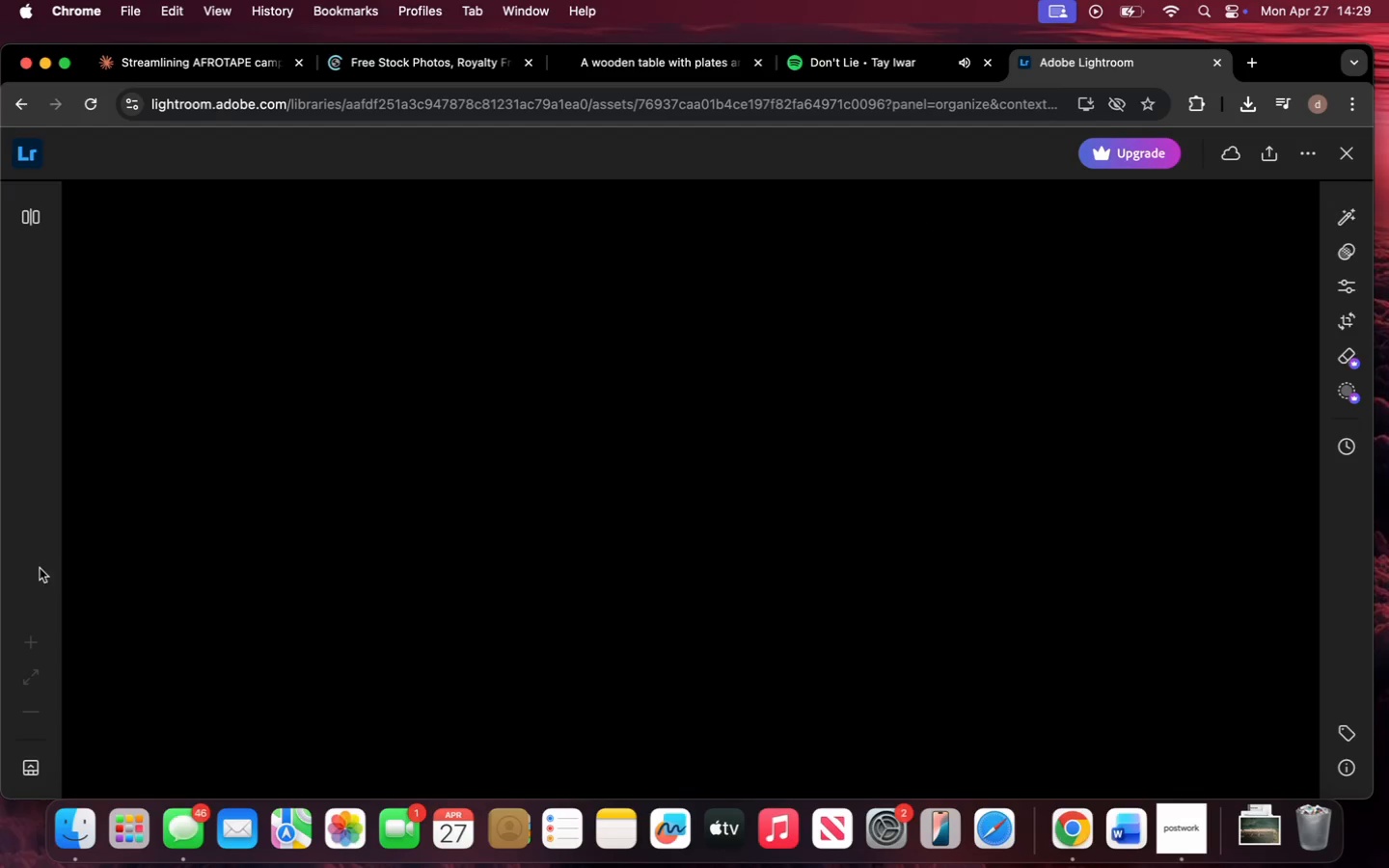 
left_click([1306, 161])
 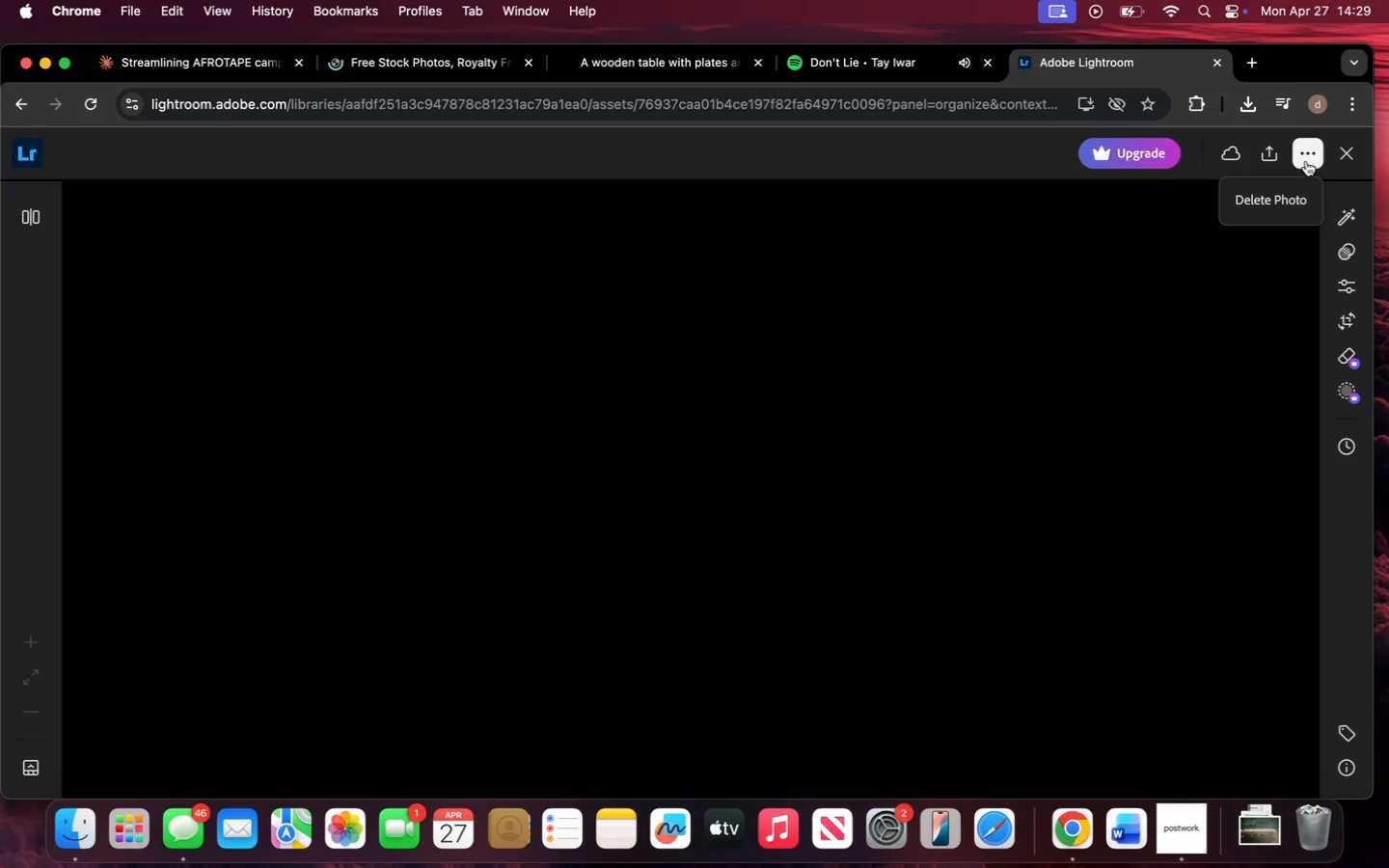 
left_click([1306, 161])
 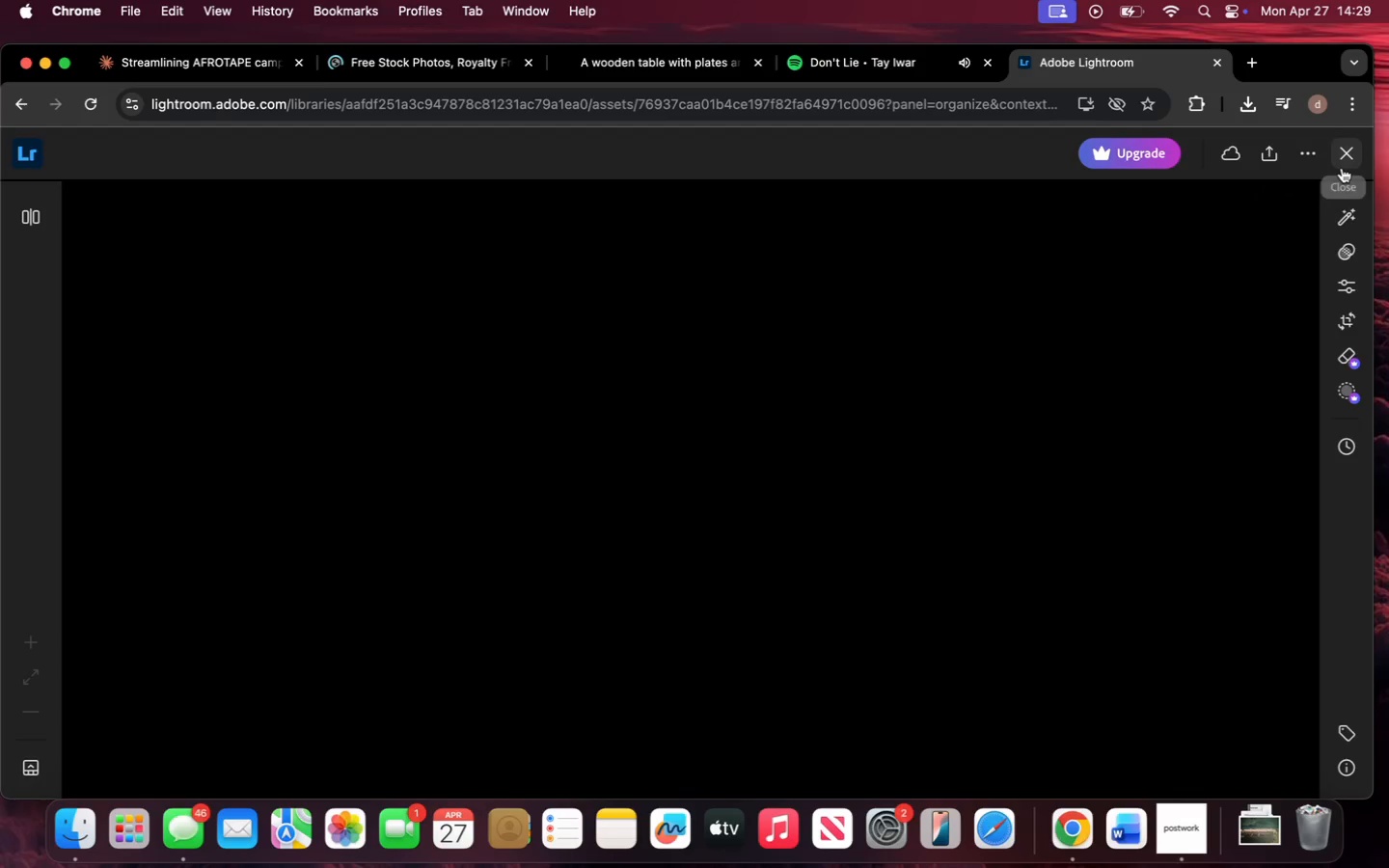 
left_click([1342, 167])
 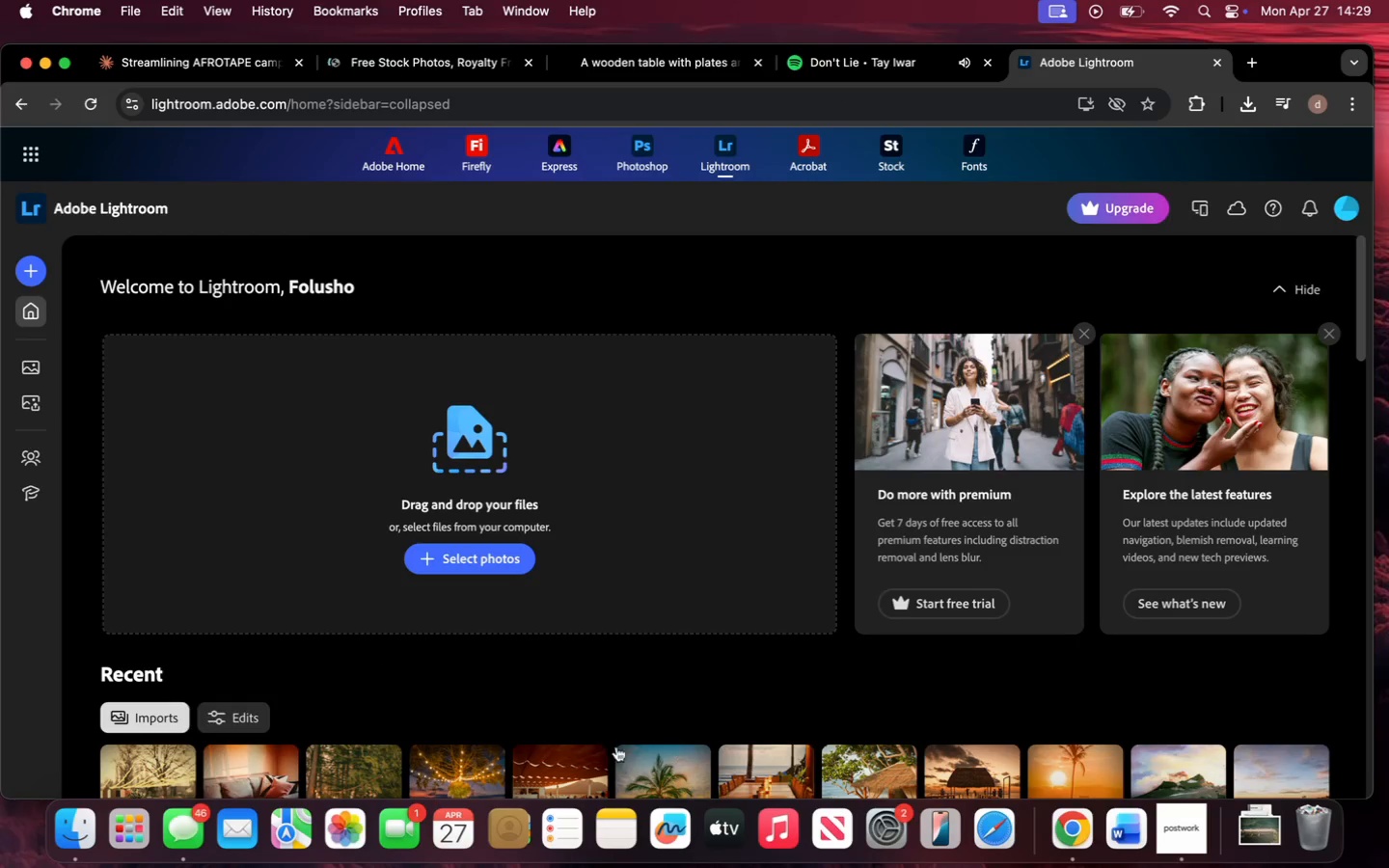 
wait(7.13)
 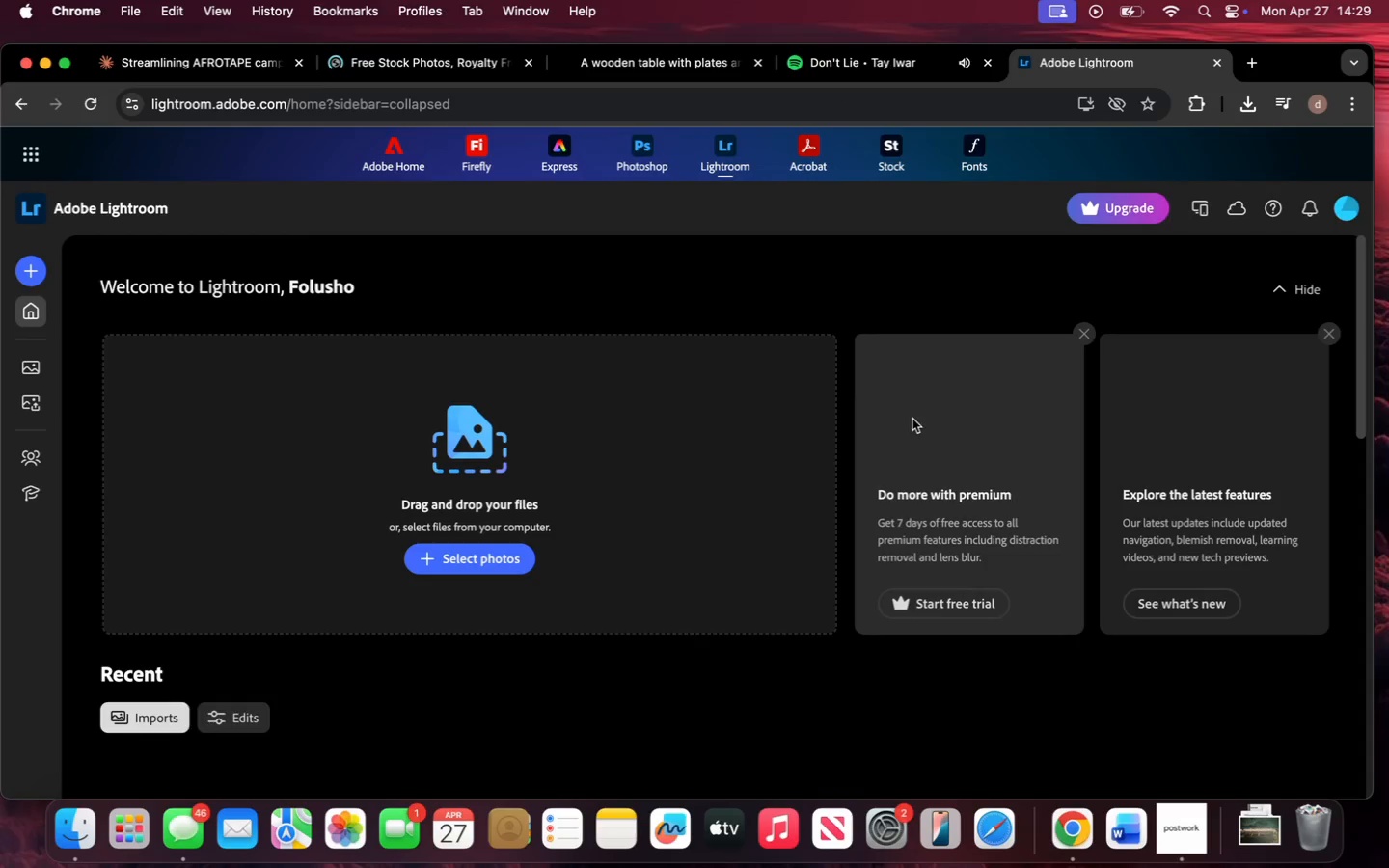 
left_click([83, 826])
 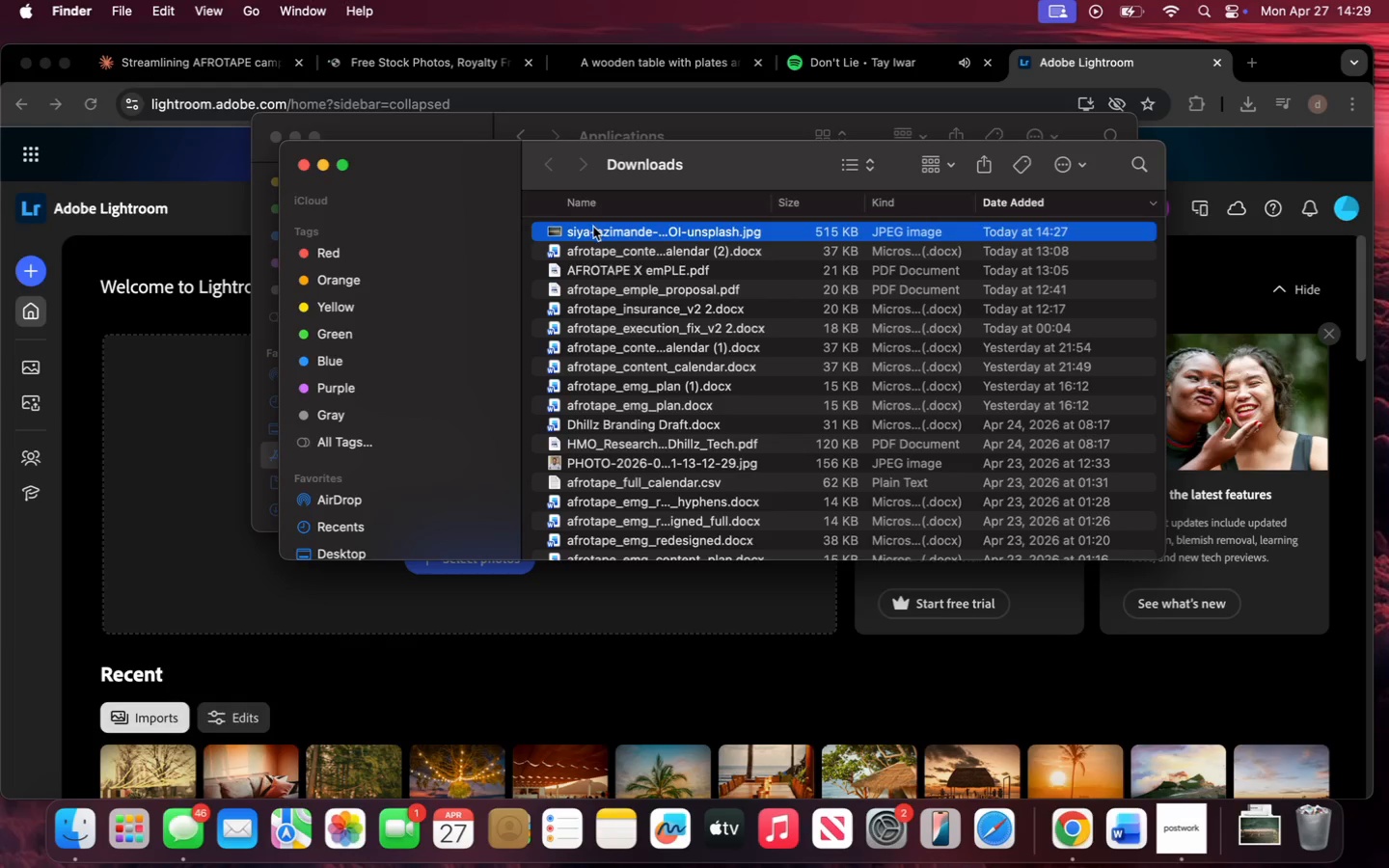 
left_click_drag(start_coordinate=[595, 231], to_coordinate=[207, 447])
 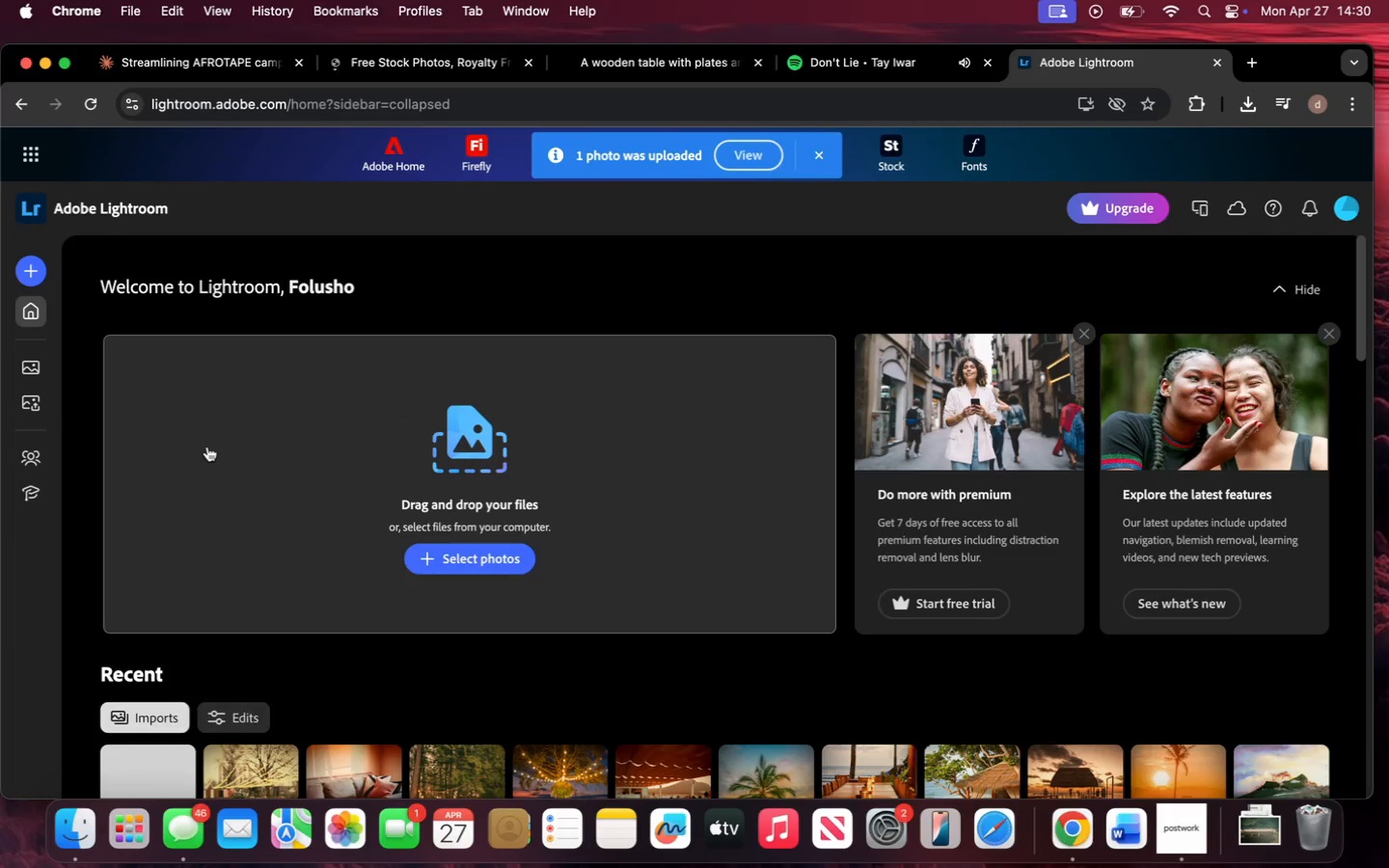 
wait(7.37)
 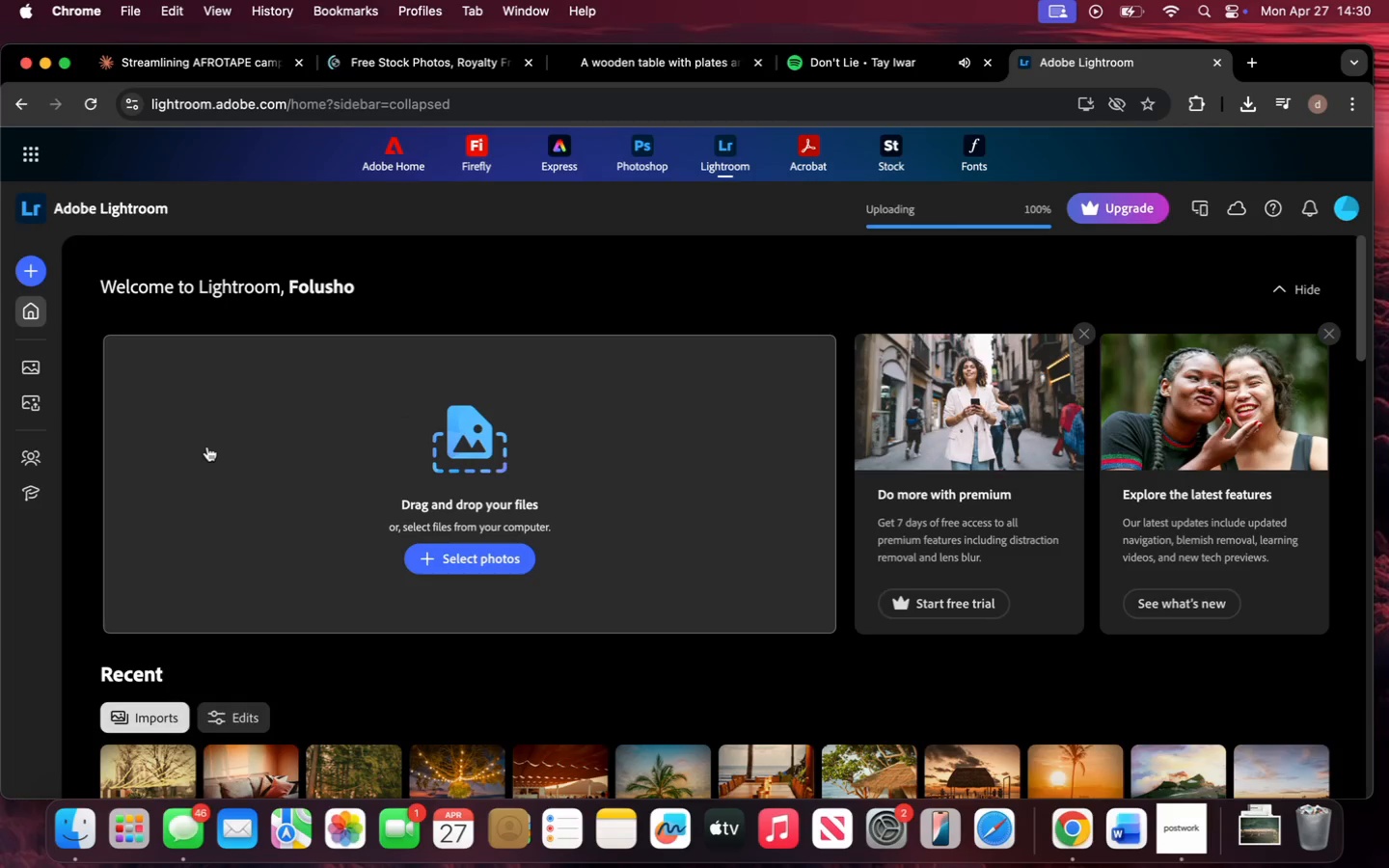 
scroll: coordinate [491, 452], scroll_direction: down, amount: 13.0
 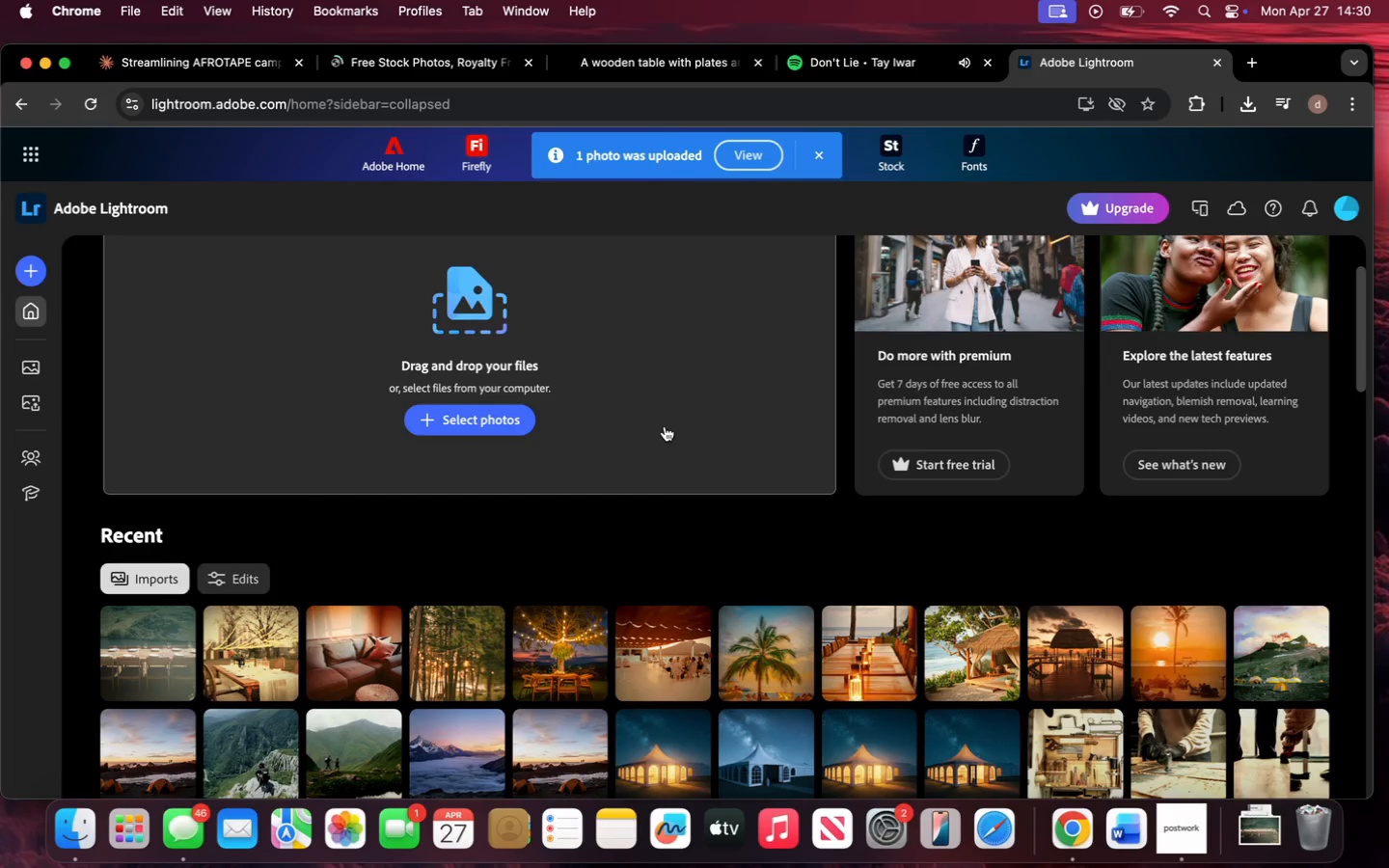 
left_click([643, 61])
 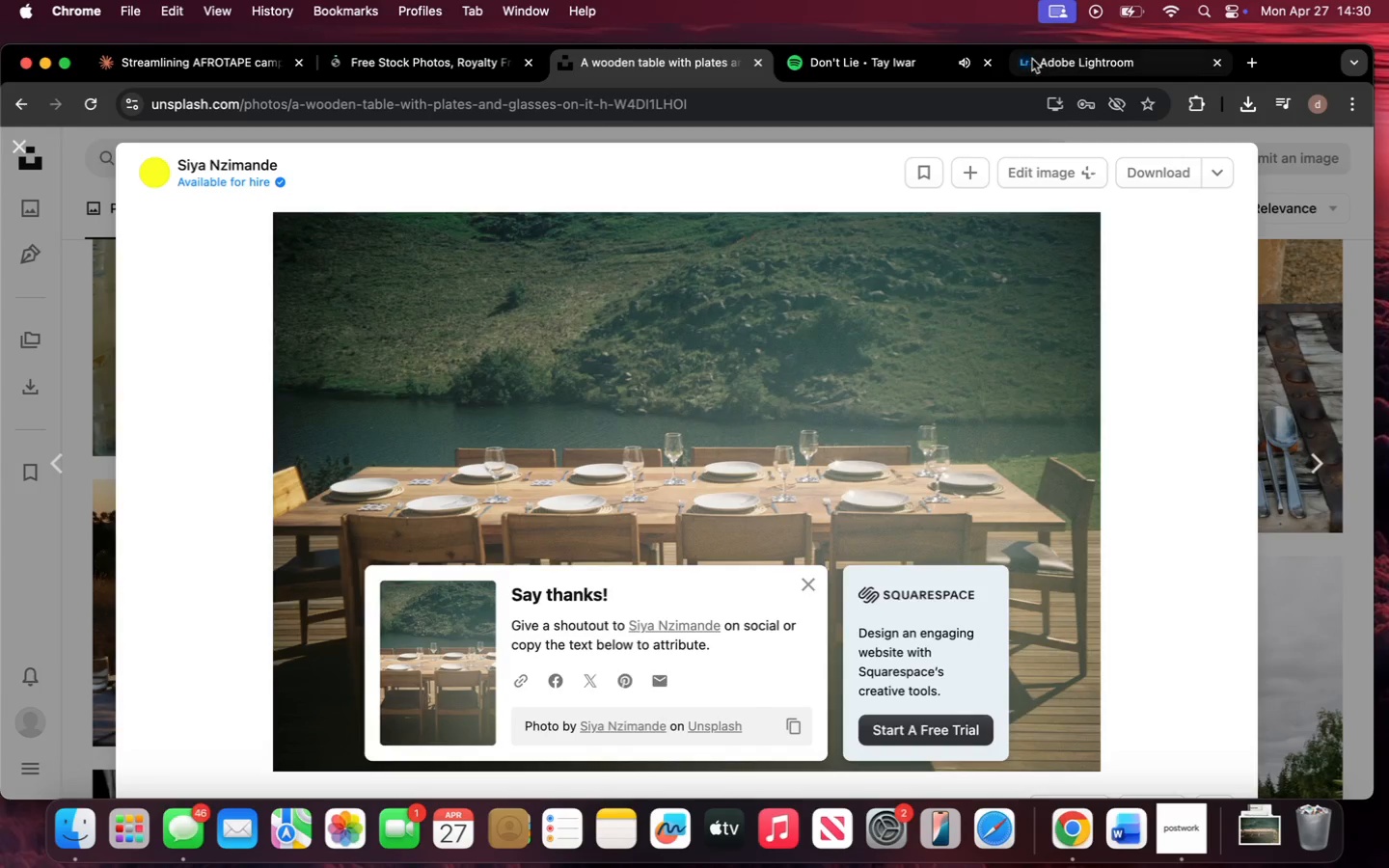 
left_click([1040, 63])
 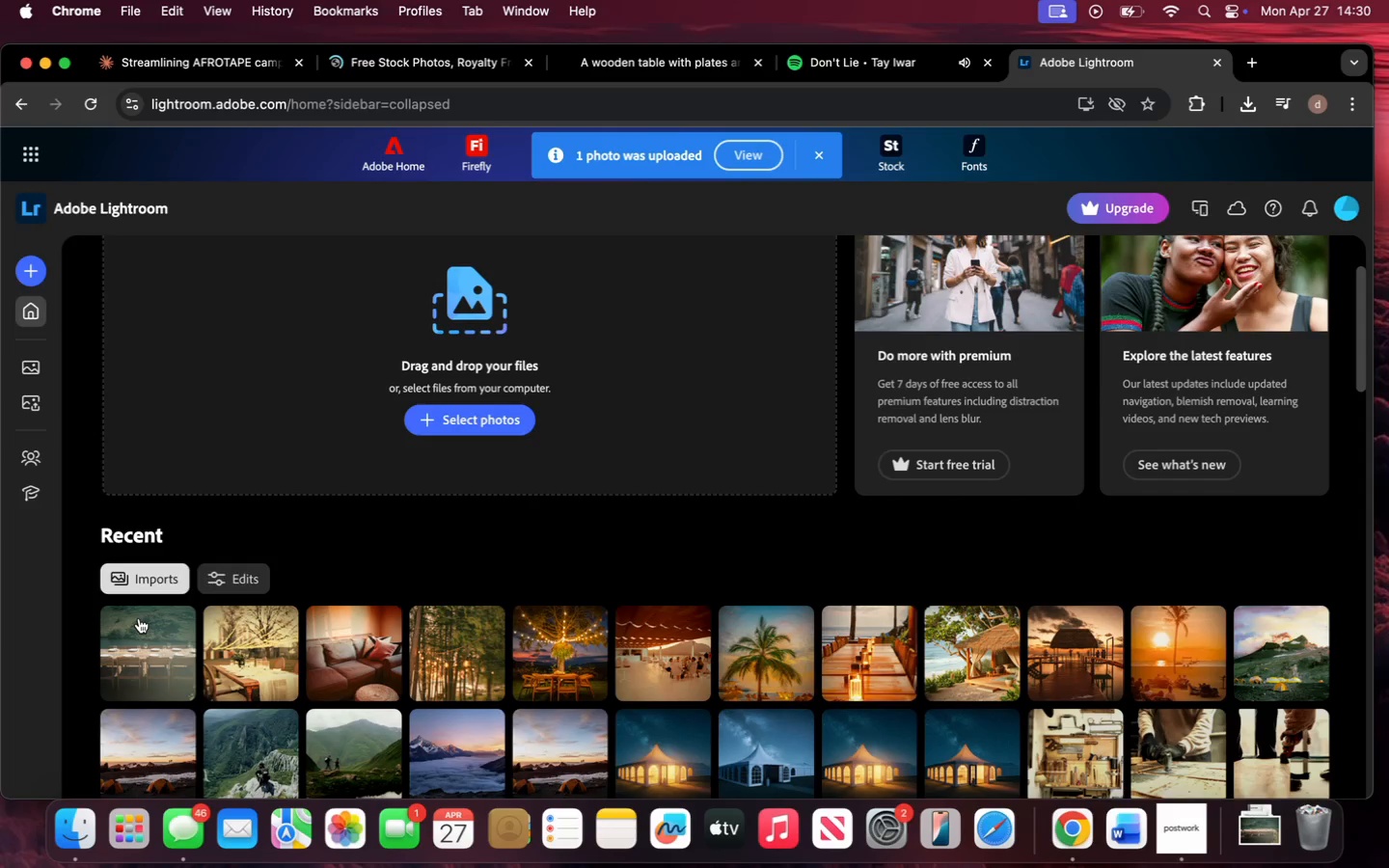 
double_click([139, 618])
 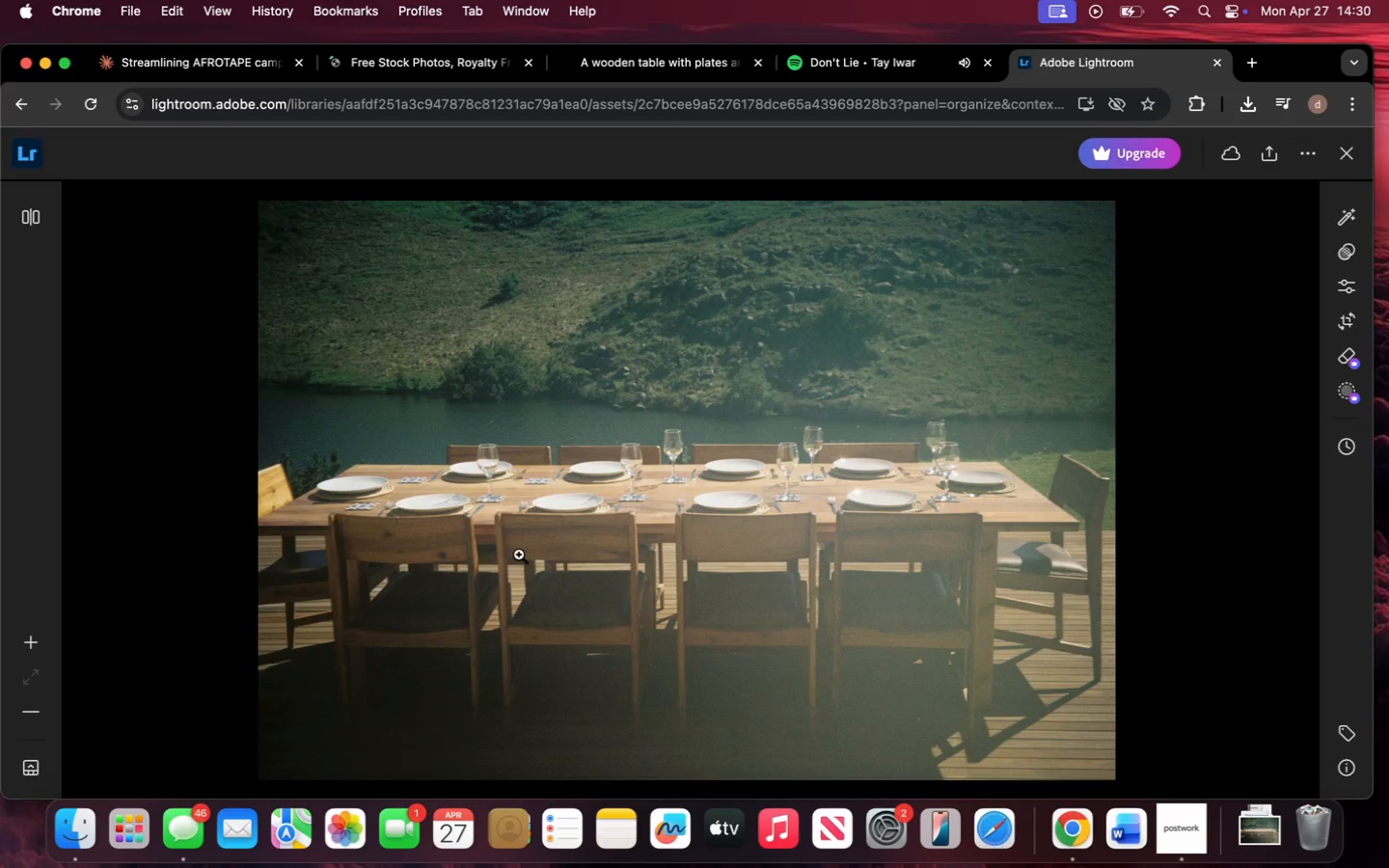 
wait(5.91)
 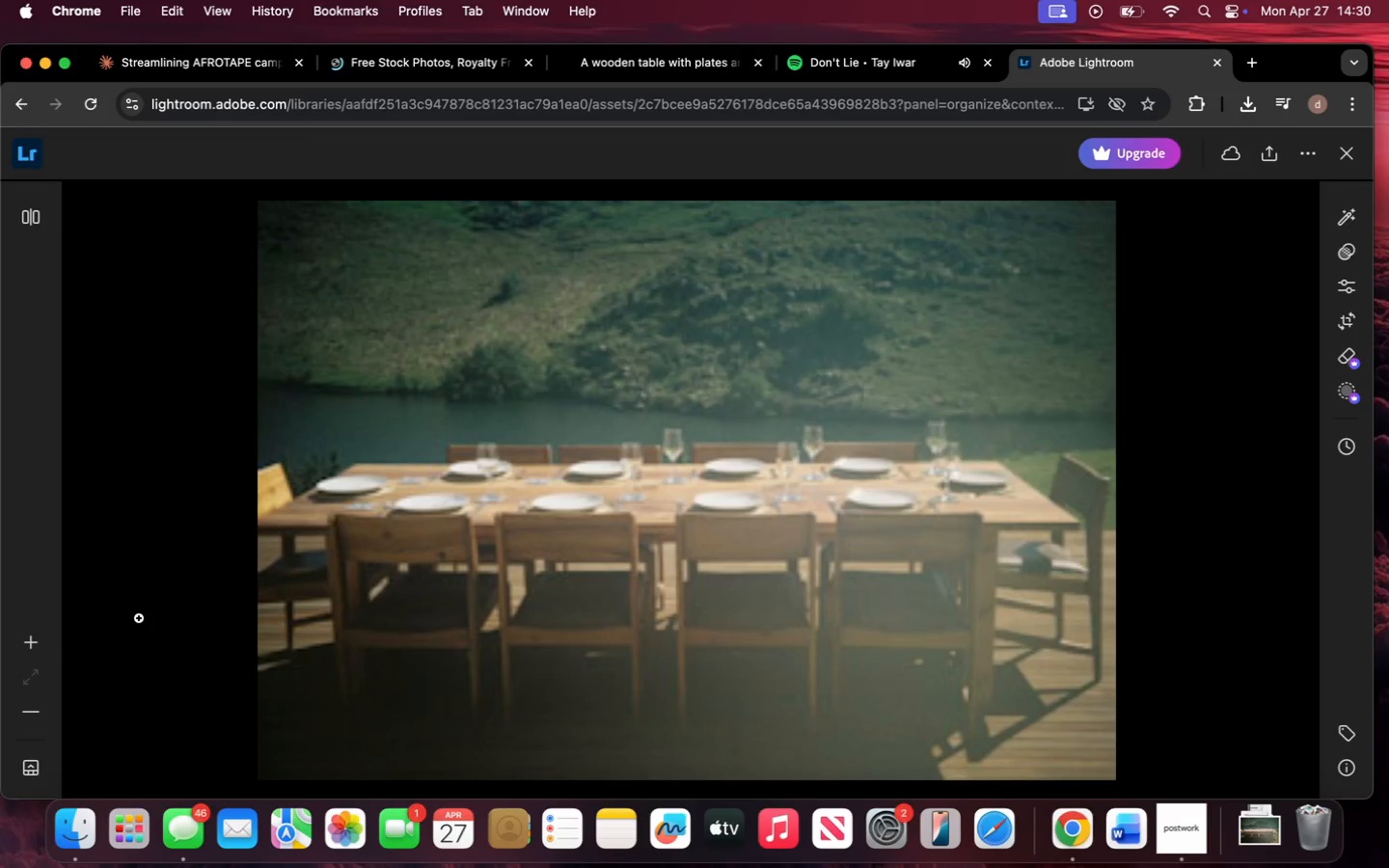 
left_click([1187, 820])